 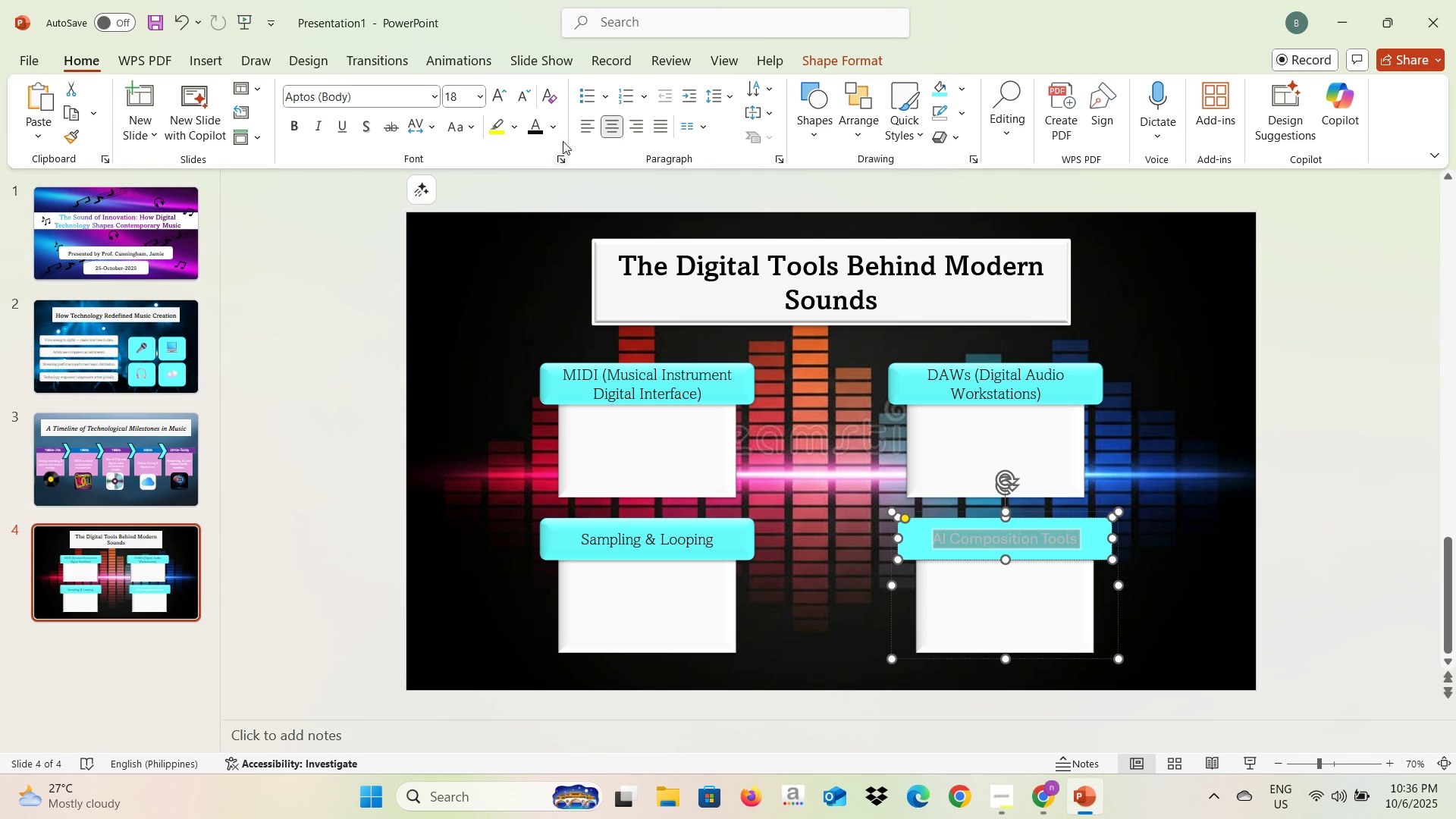 
left_click([535, 128])
 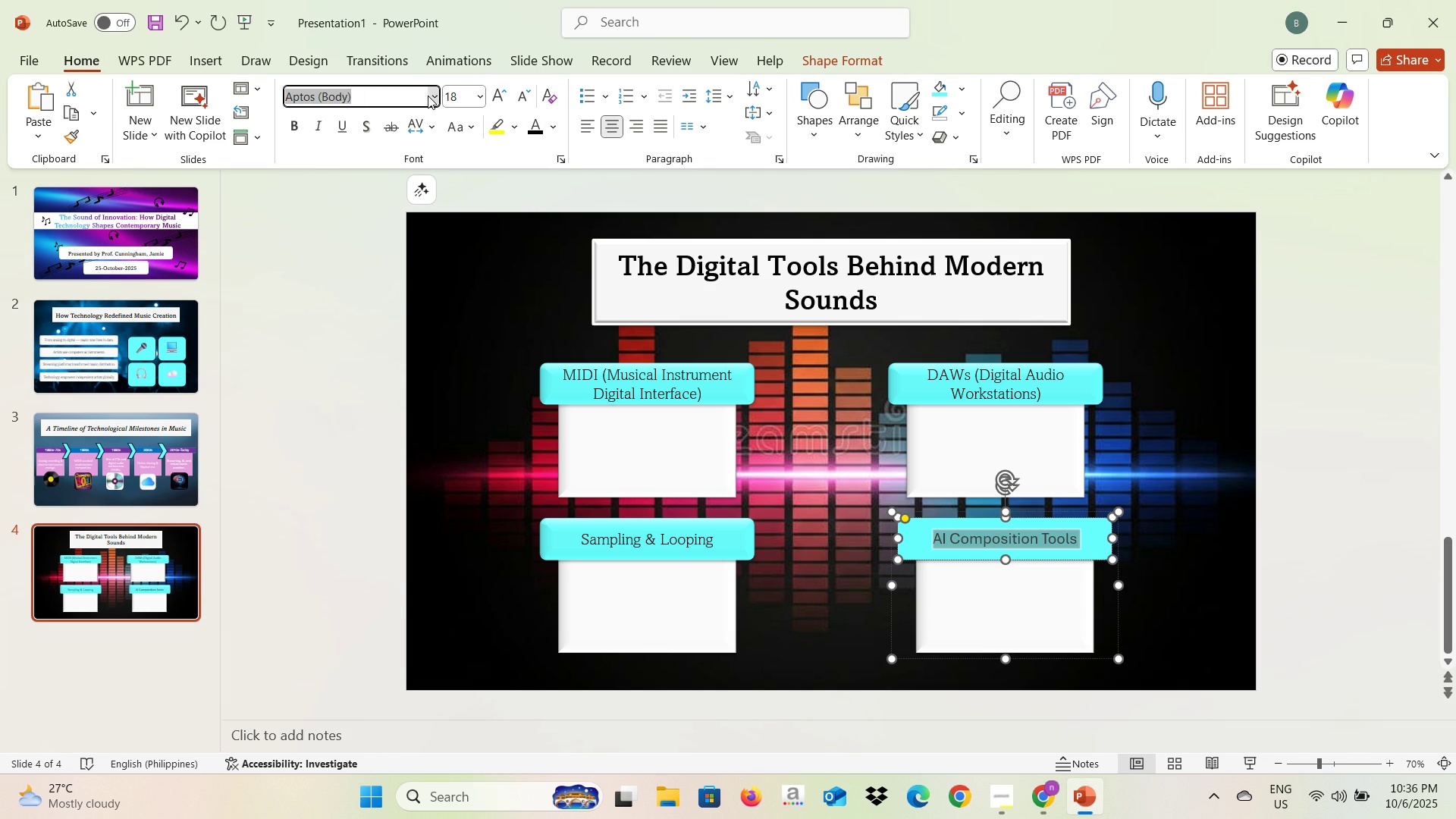 
double_click([428, 96])
 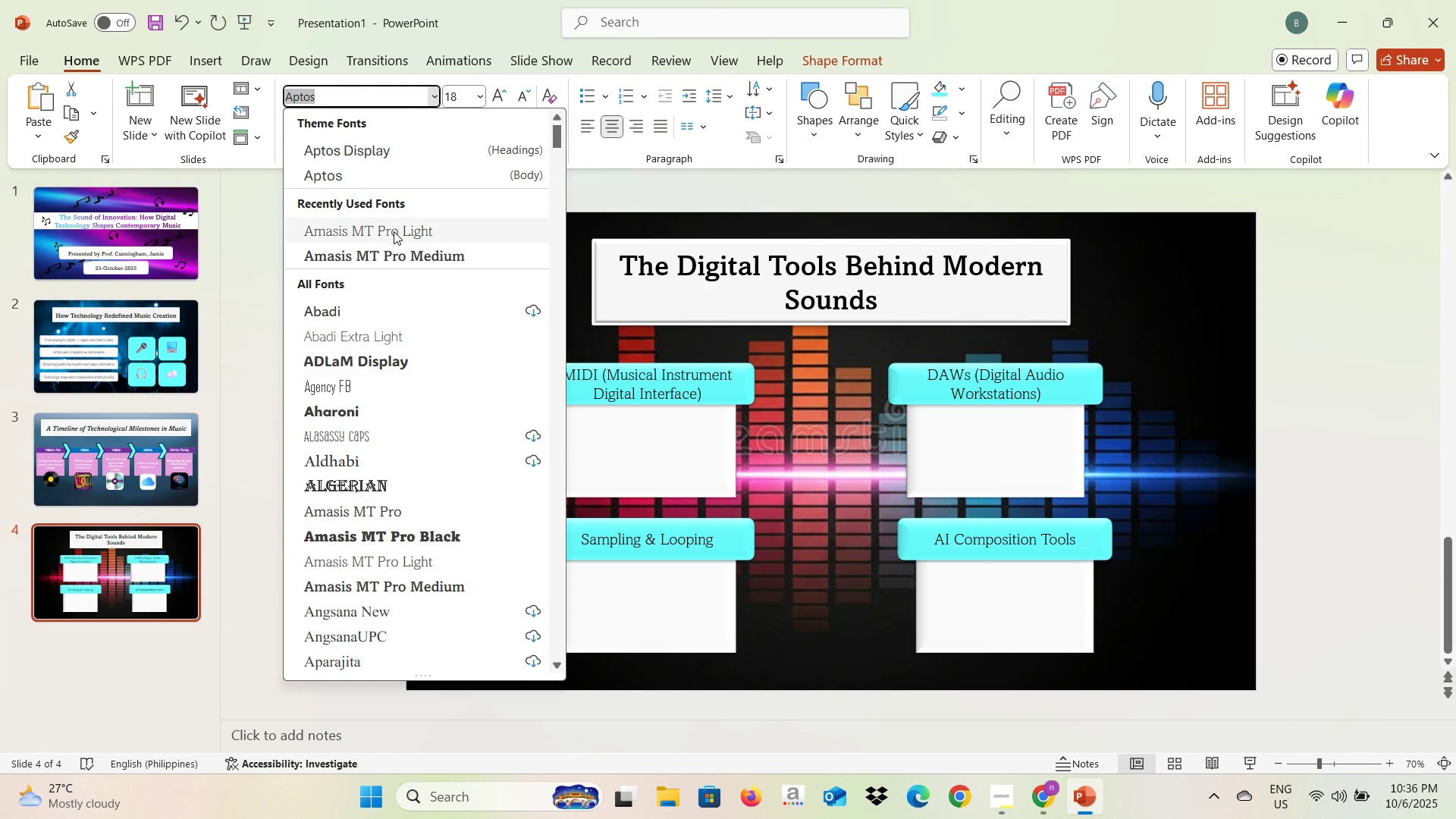 
left_click([394, 231])
 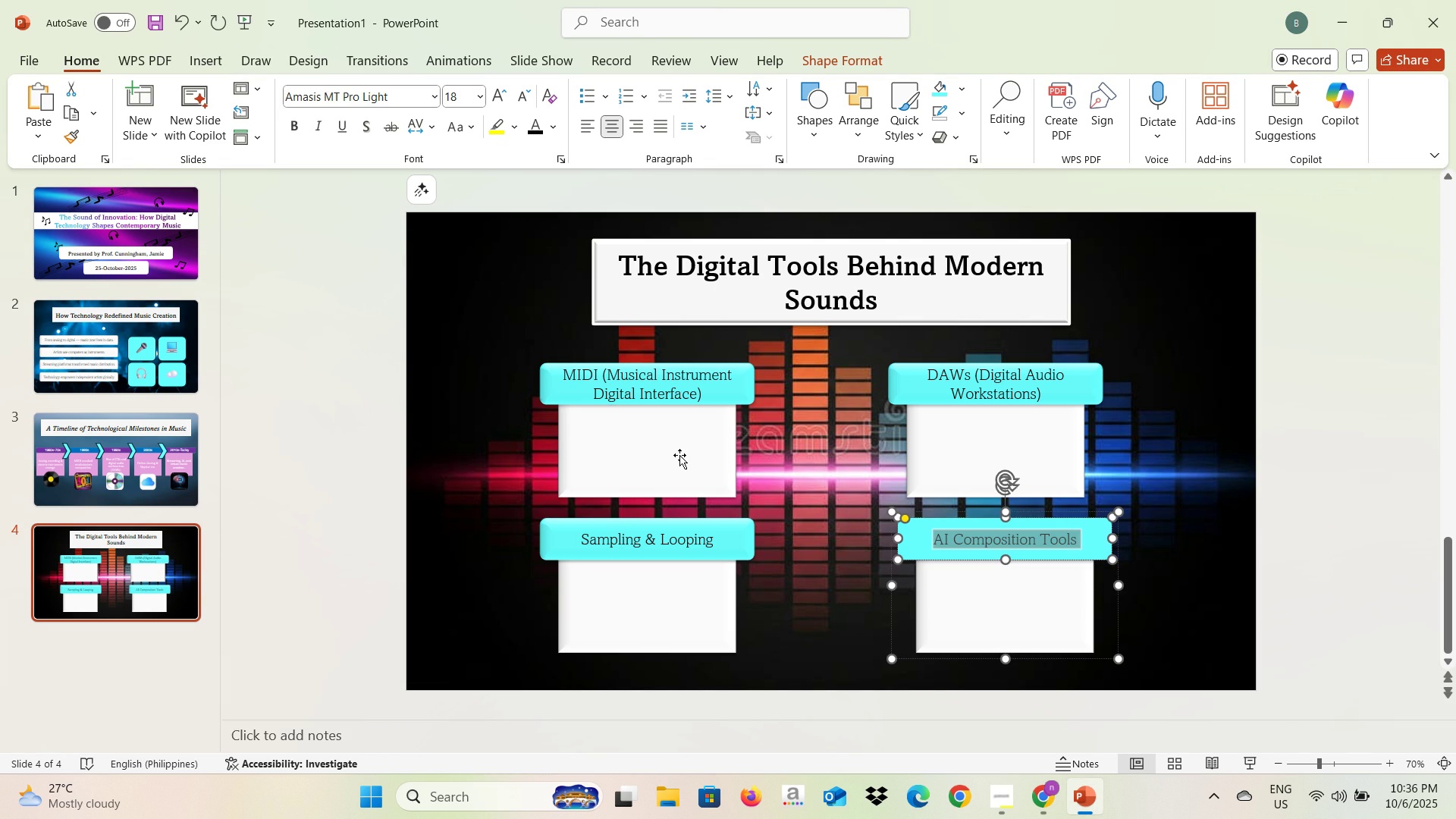 
left_click([677, 453])
 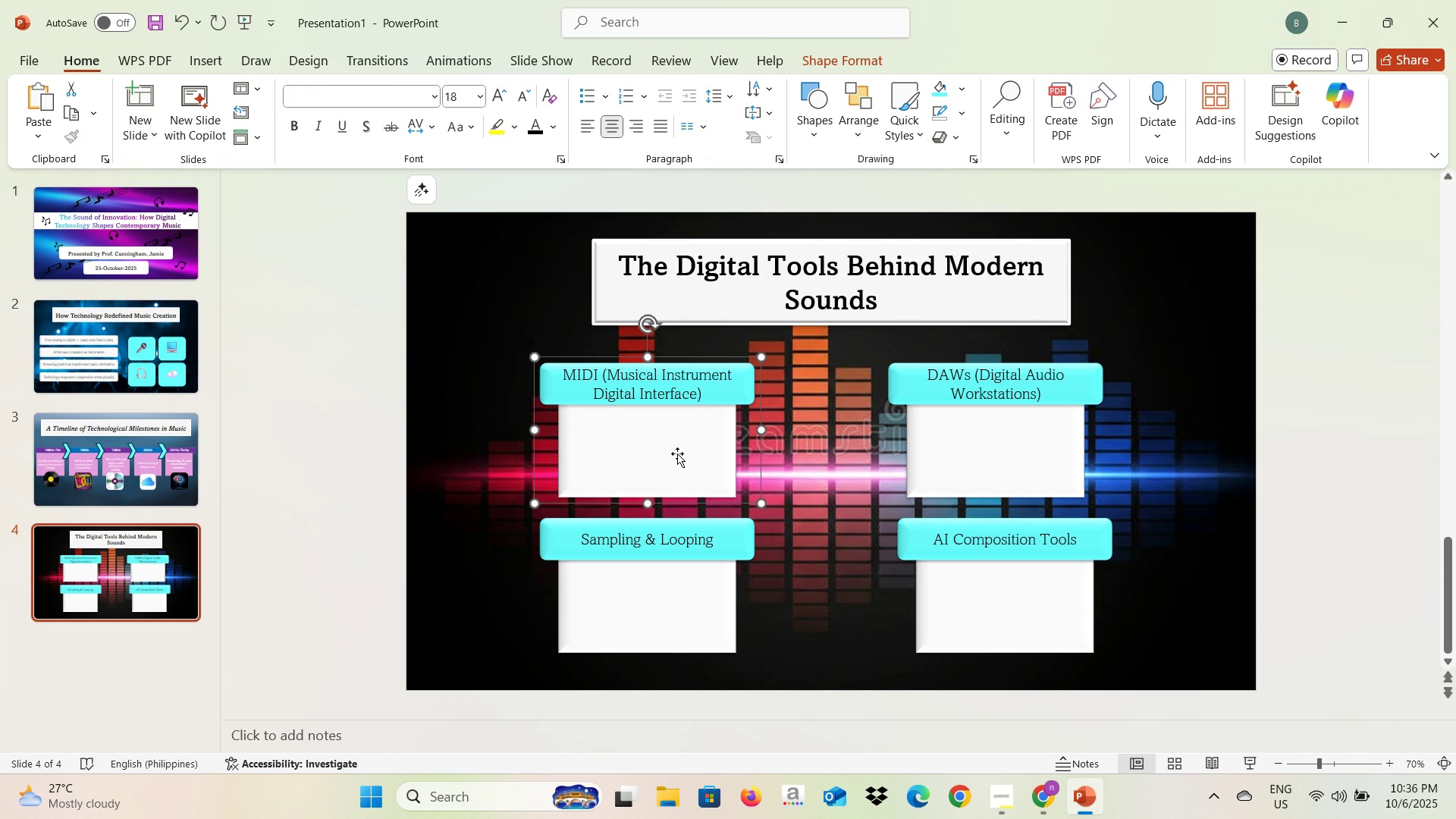 
double_click([677, 453])
 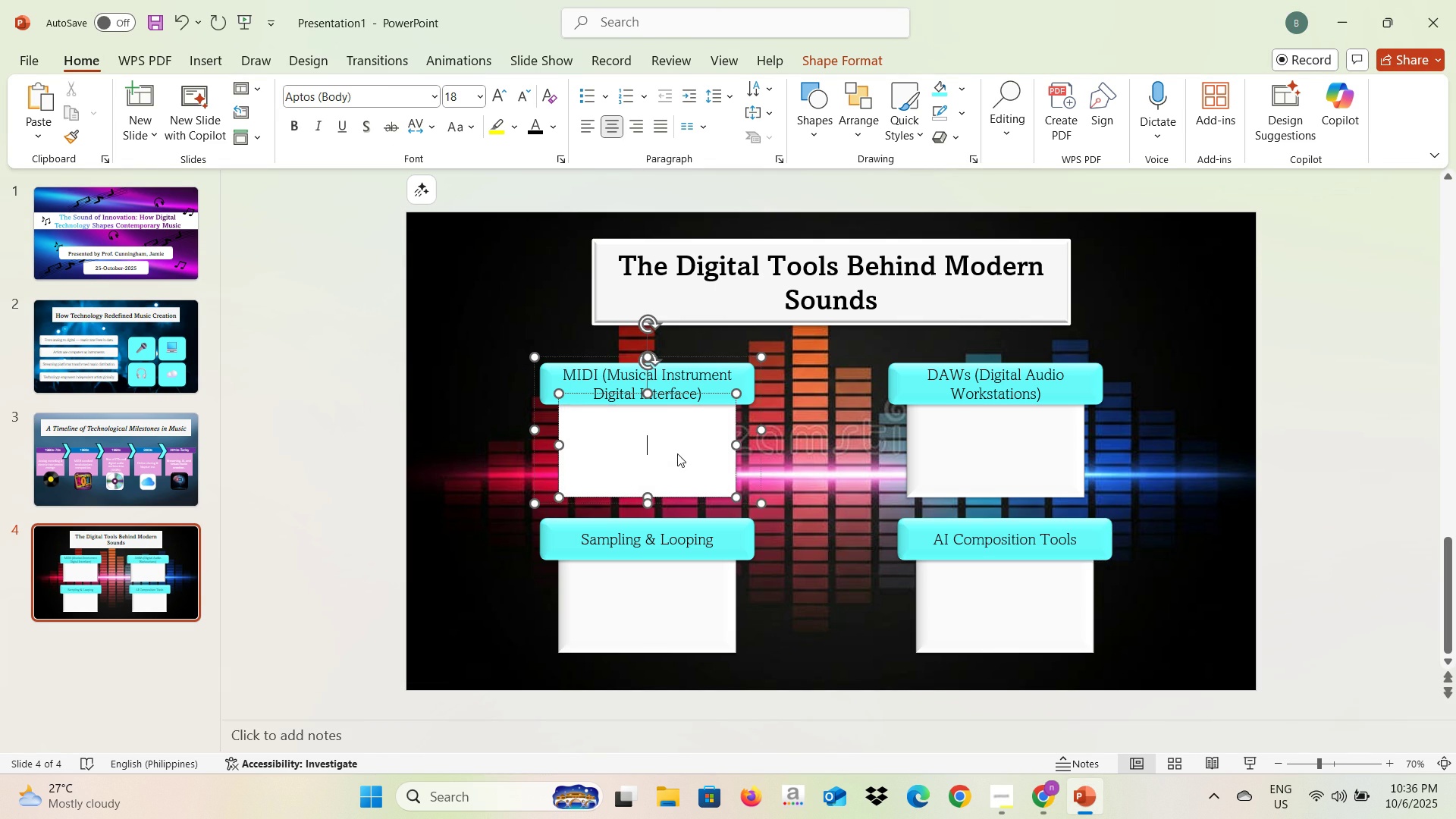 
key(Alt+AltLeft)
 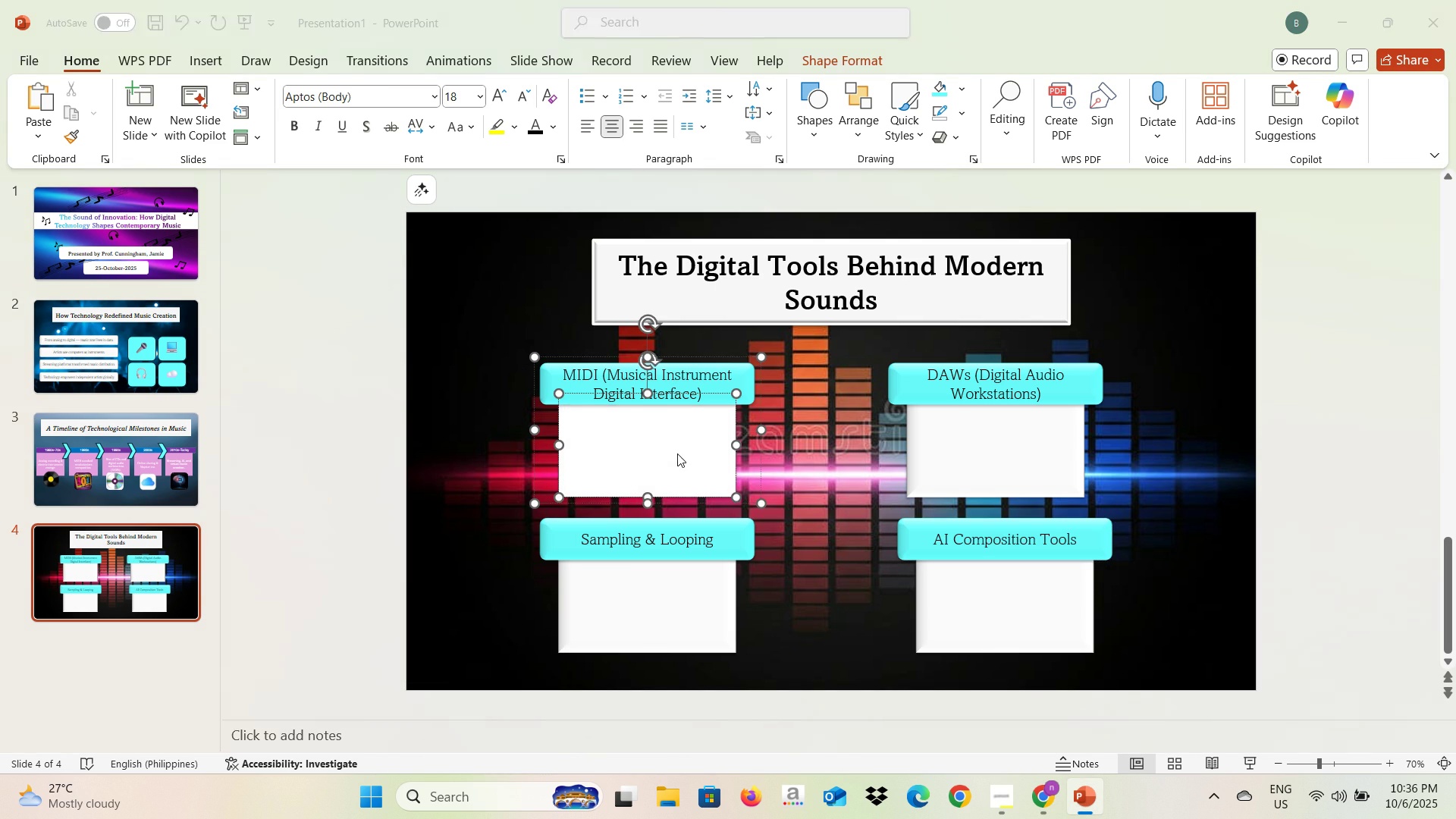 
key(Alt+Tab)